 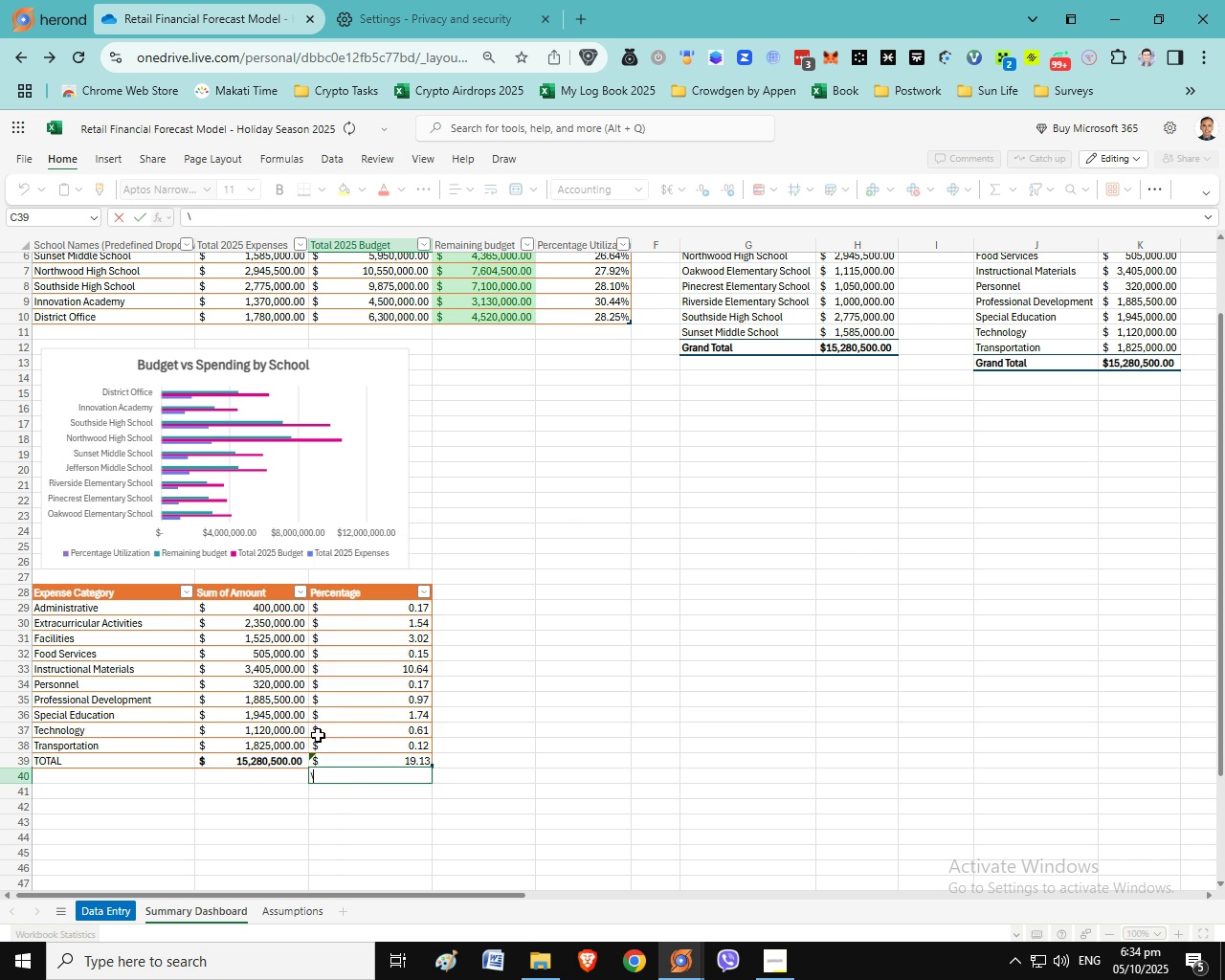 
key(Backslash)
 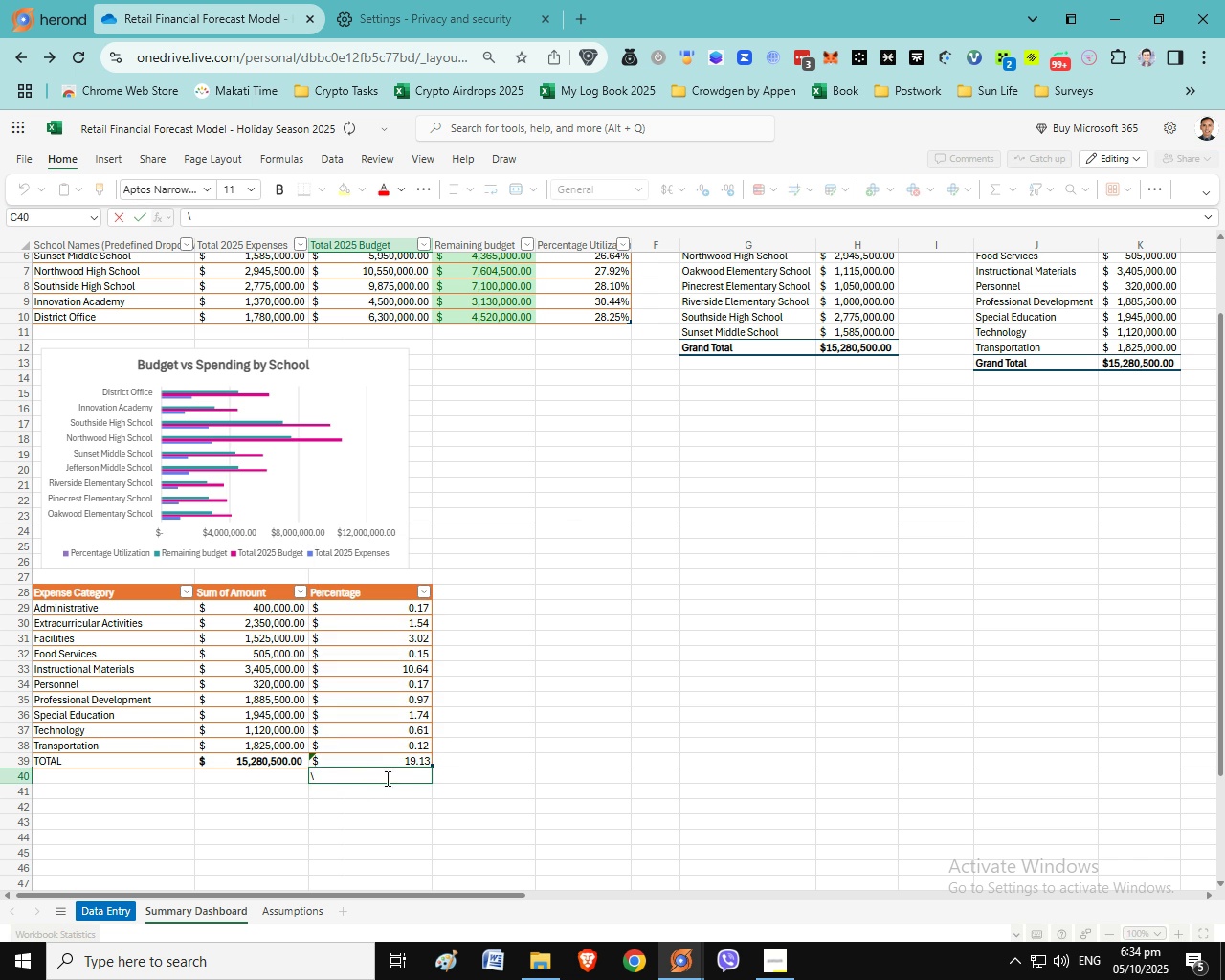 
key(Enter)
 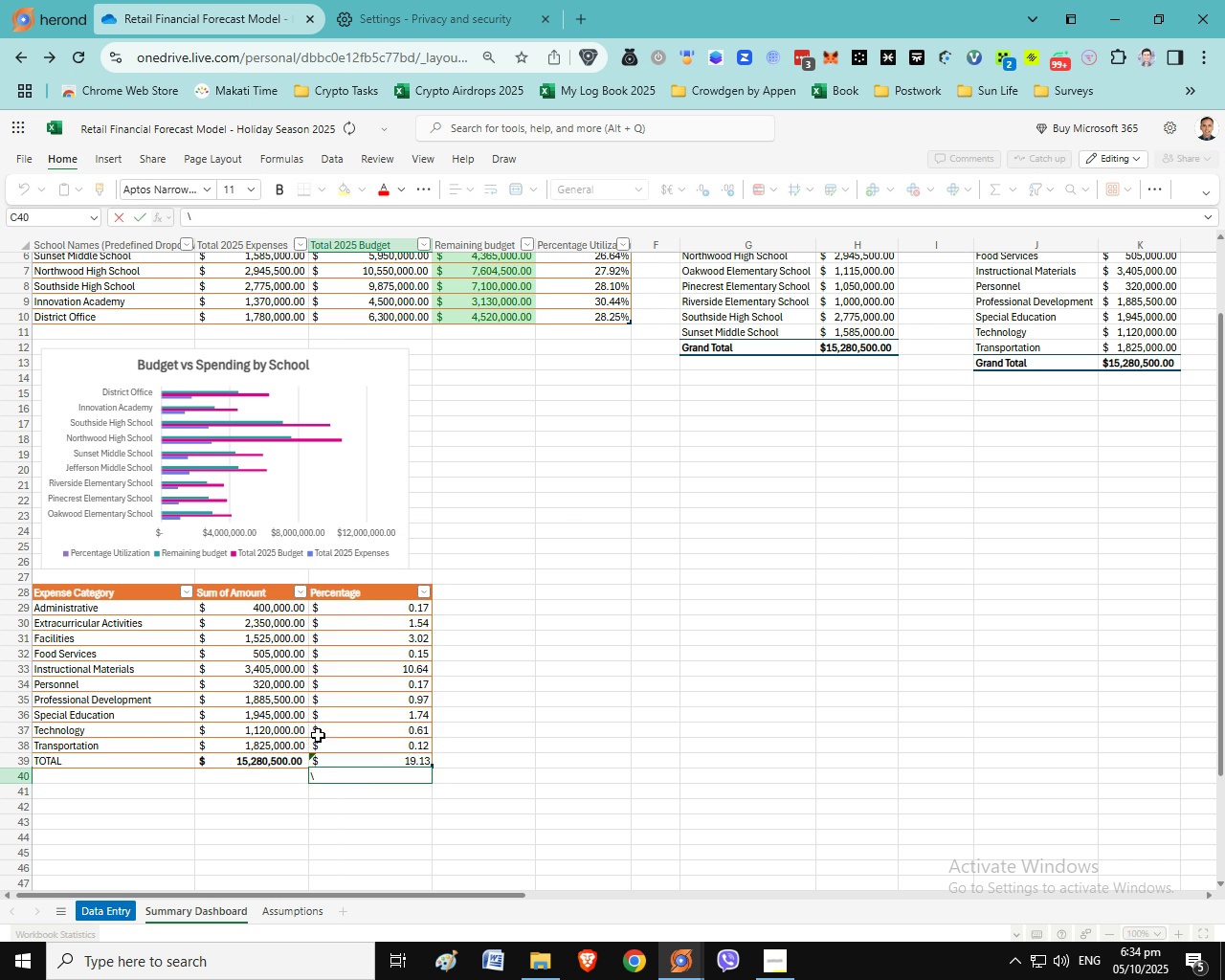 
key(Backspace)
 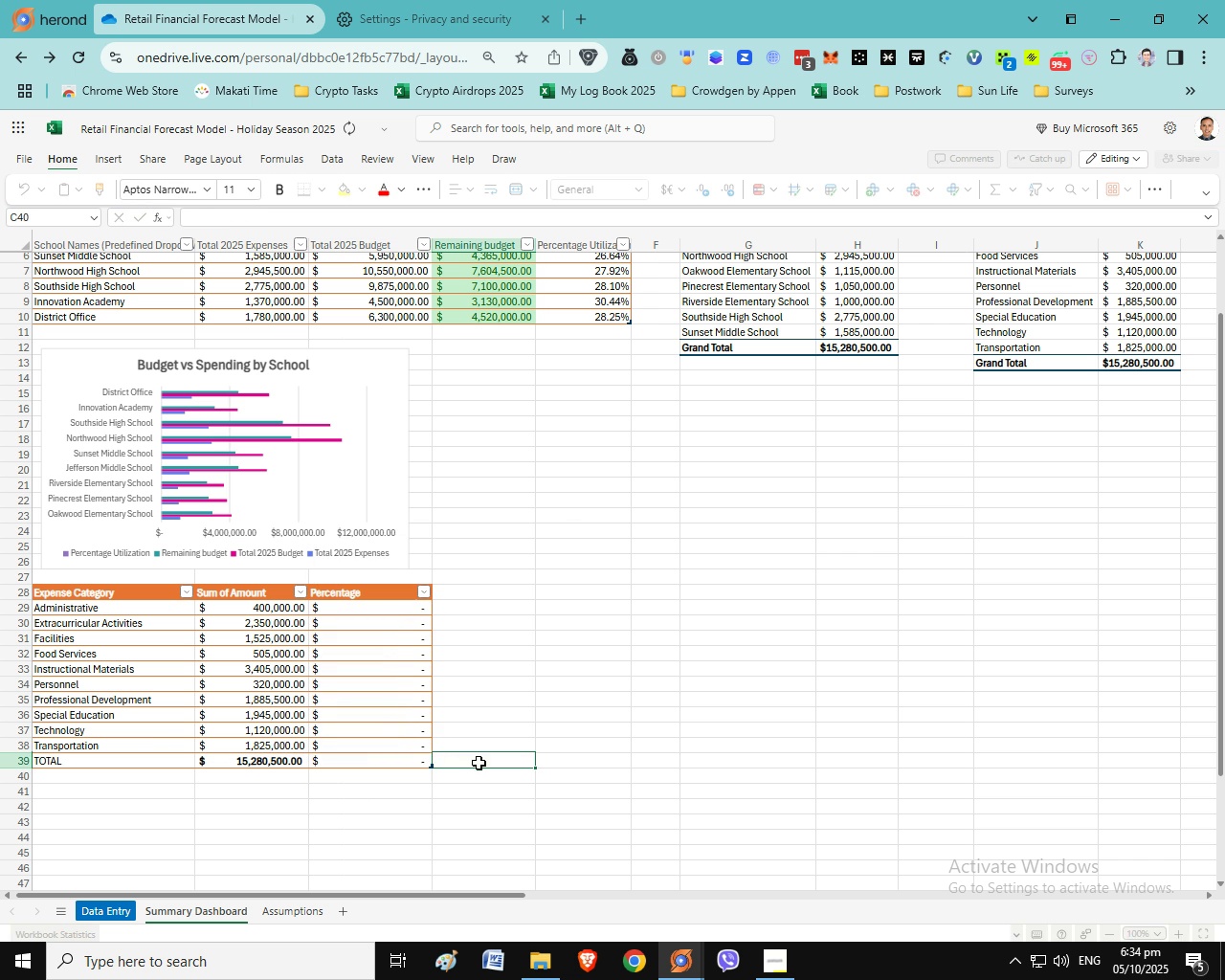 
left_click([509, 753])
 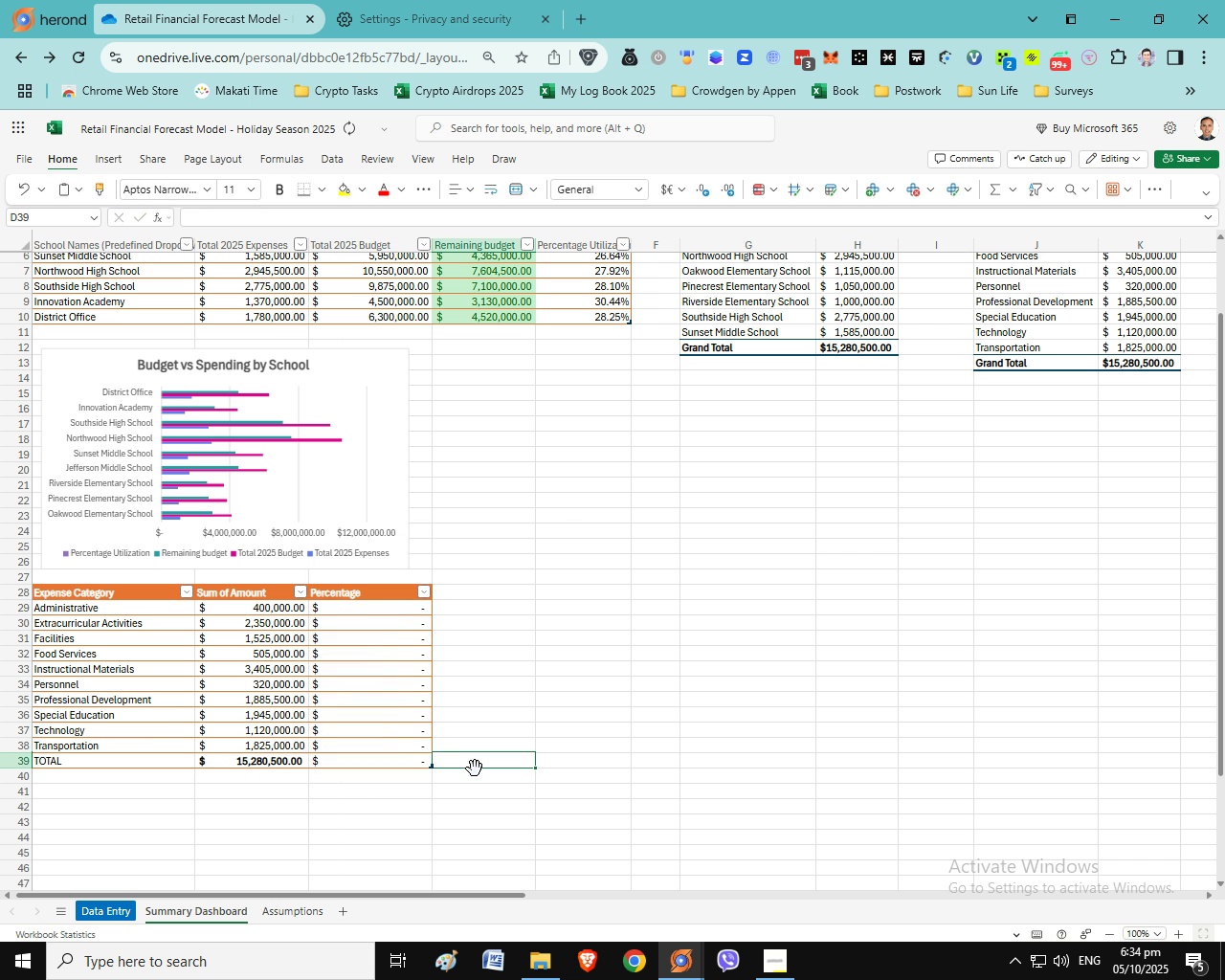 
key(Control+ControlLeft)
 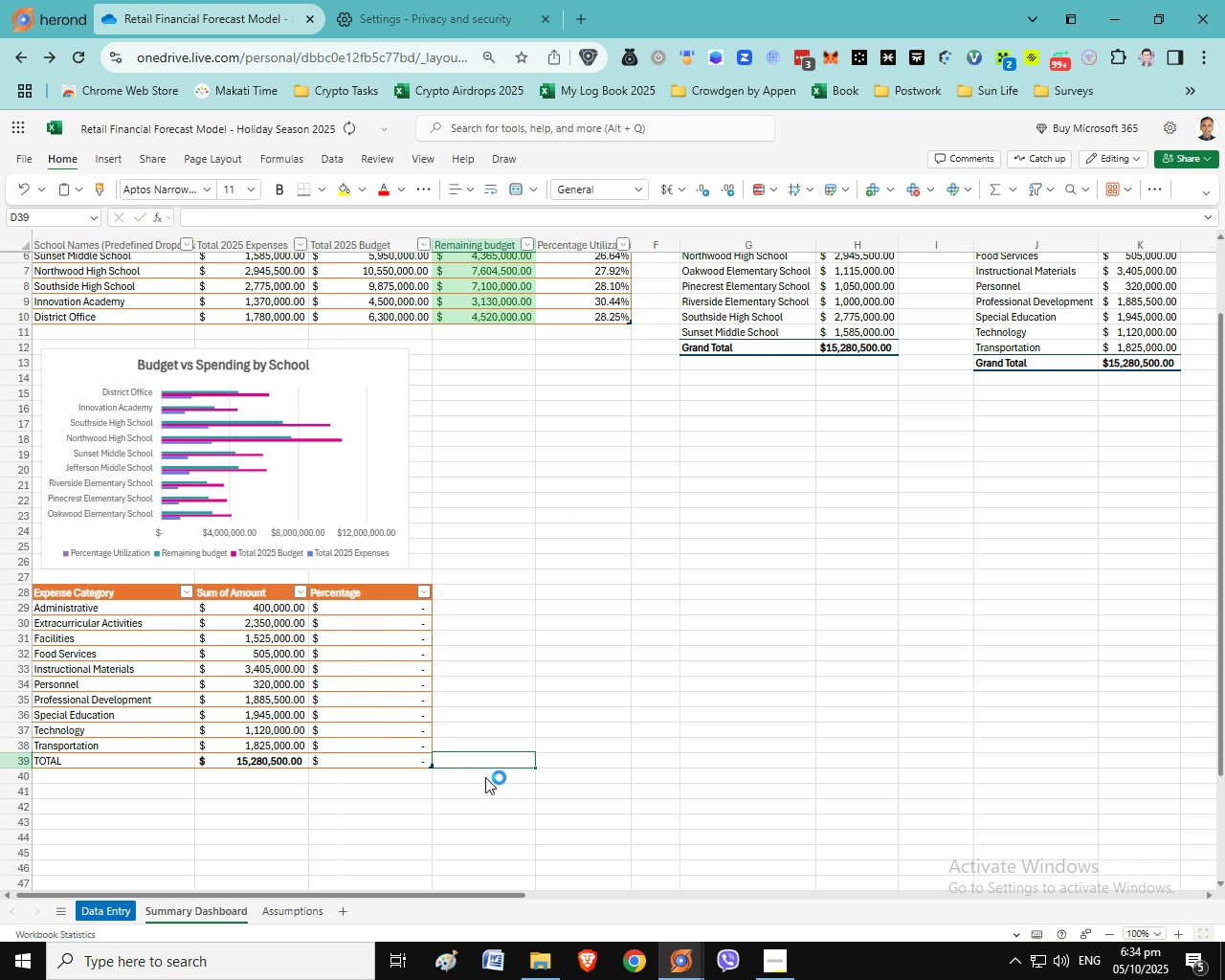 
key(Control+Z)
 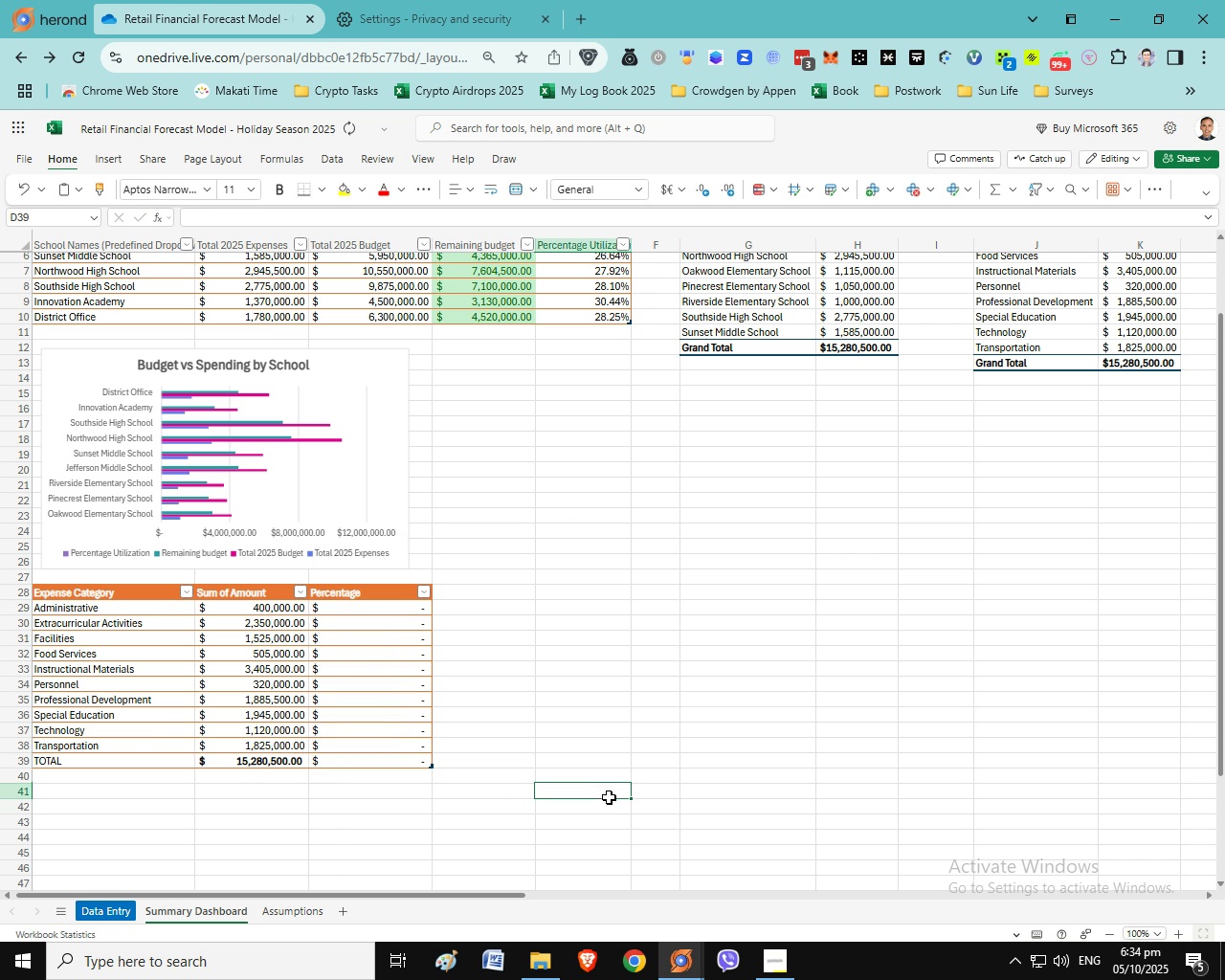 
left_click([609, 797])